 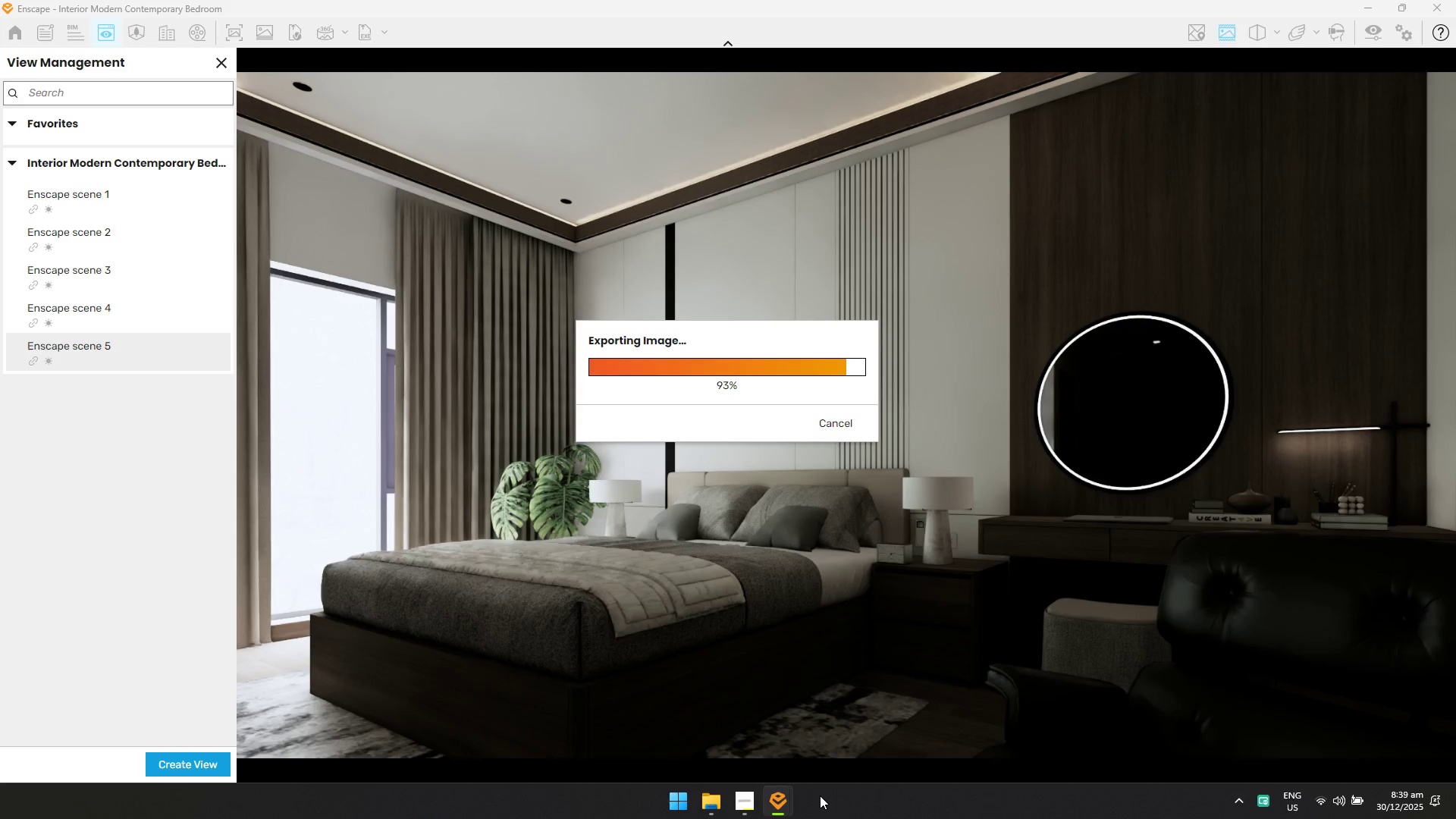 
key(Alt+Tab)
 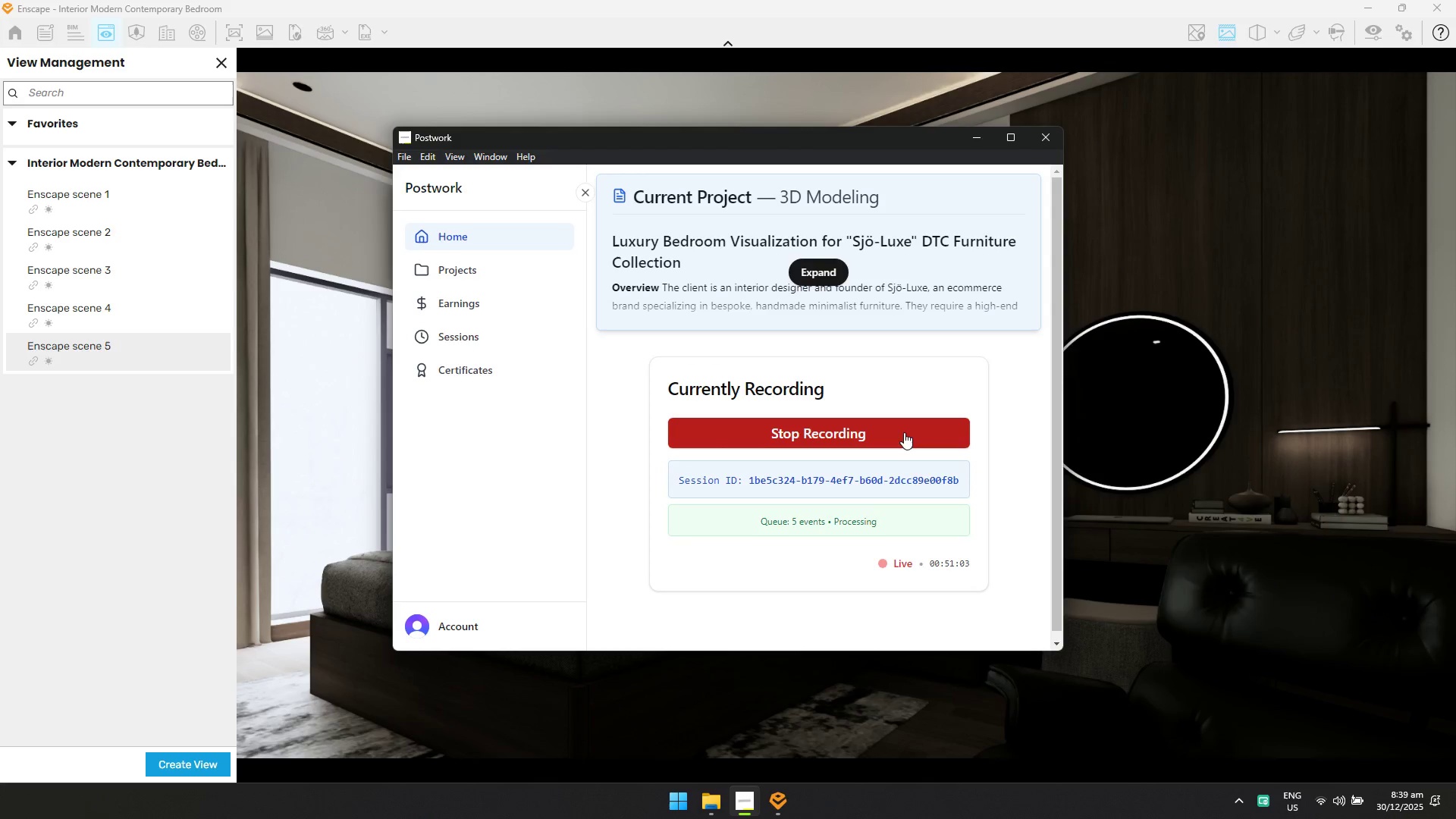 
left_click([778, 814])
 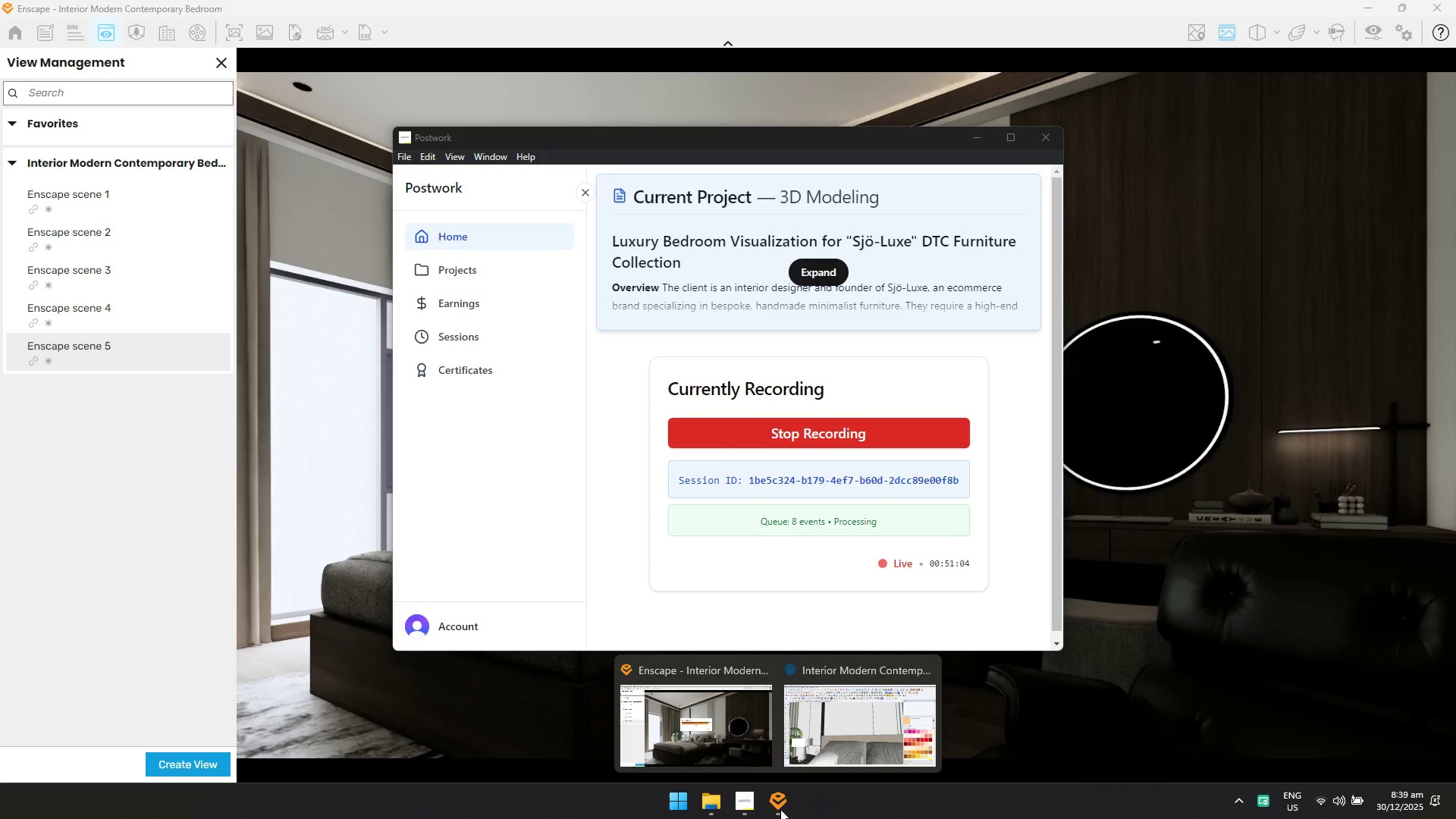 
left_click([827, 746])
 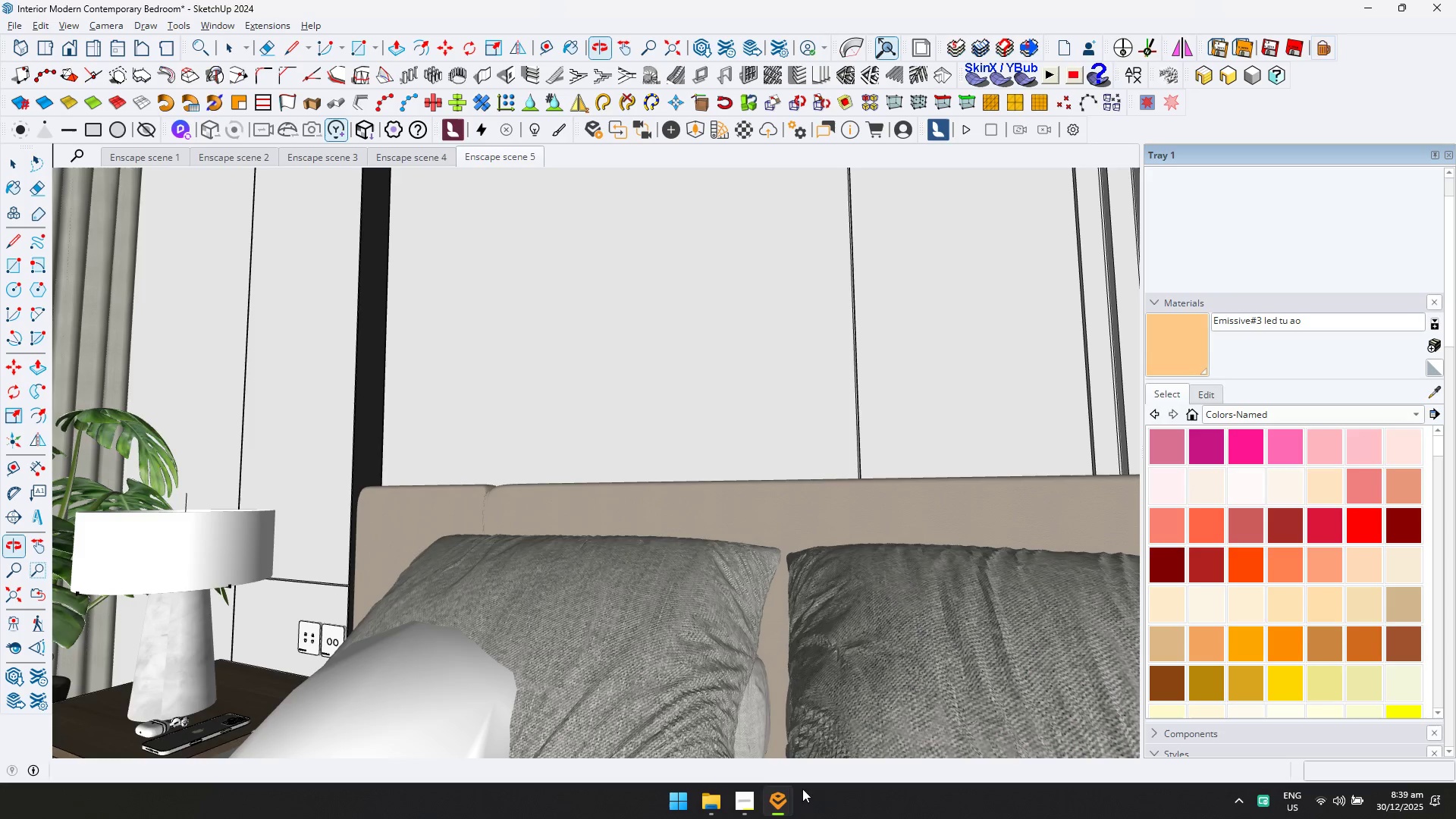 
left_click([781, 817])
 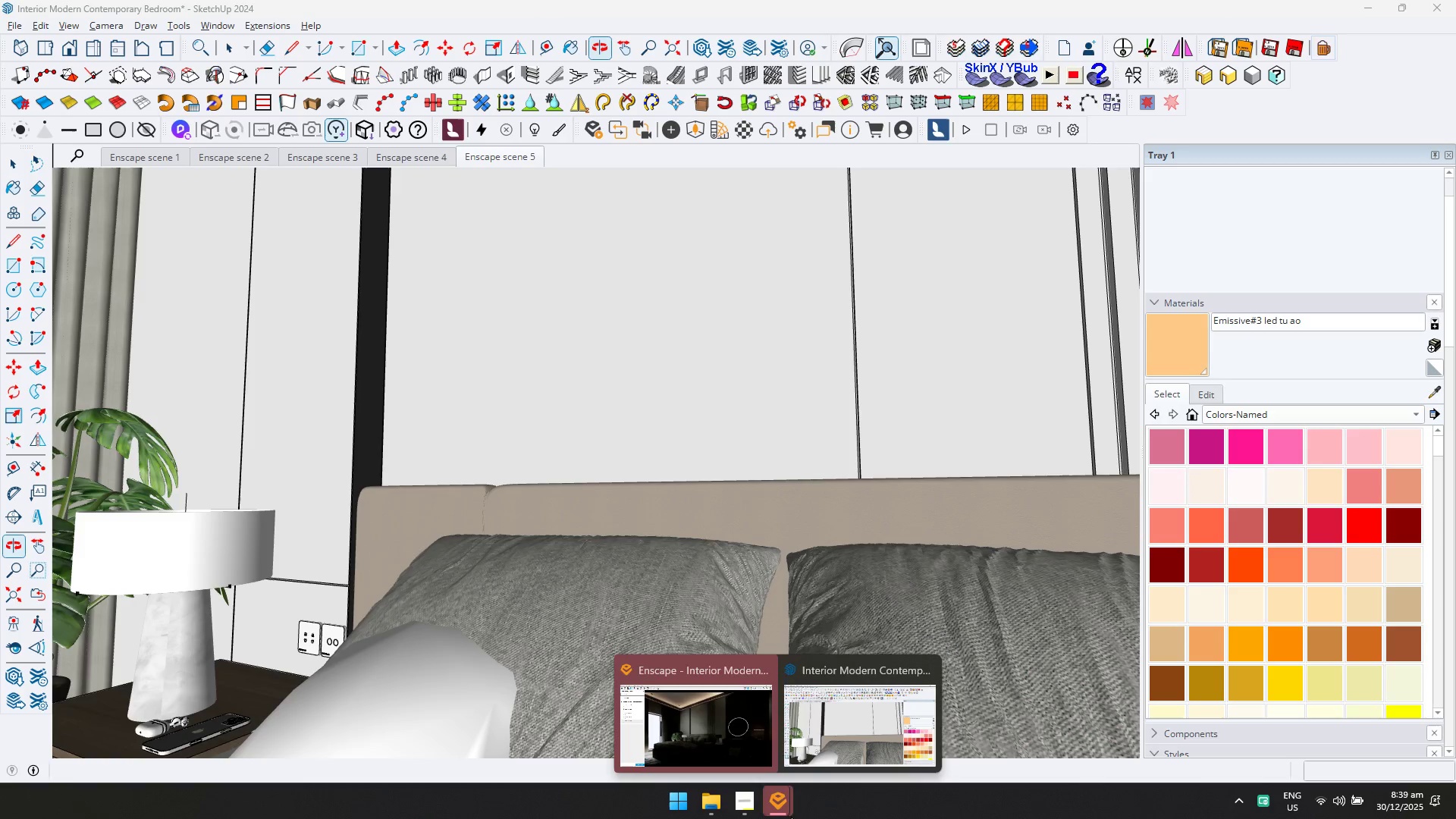 
left_click([739, 724])
 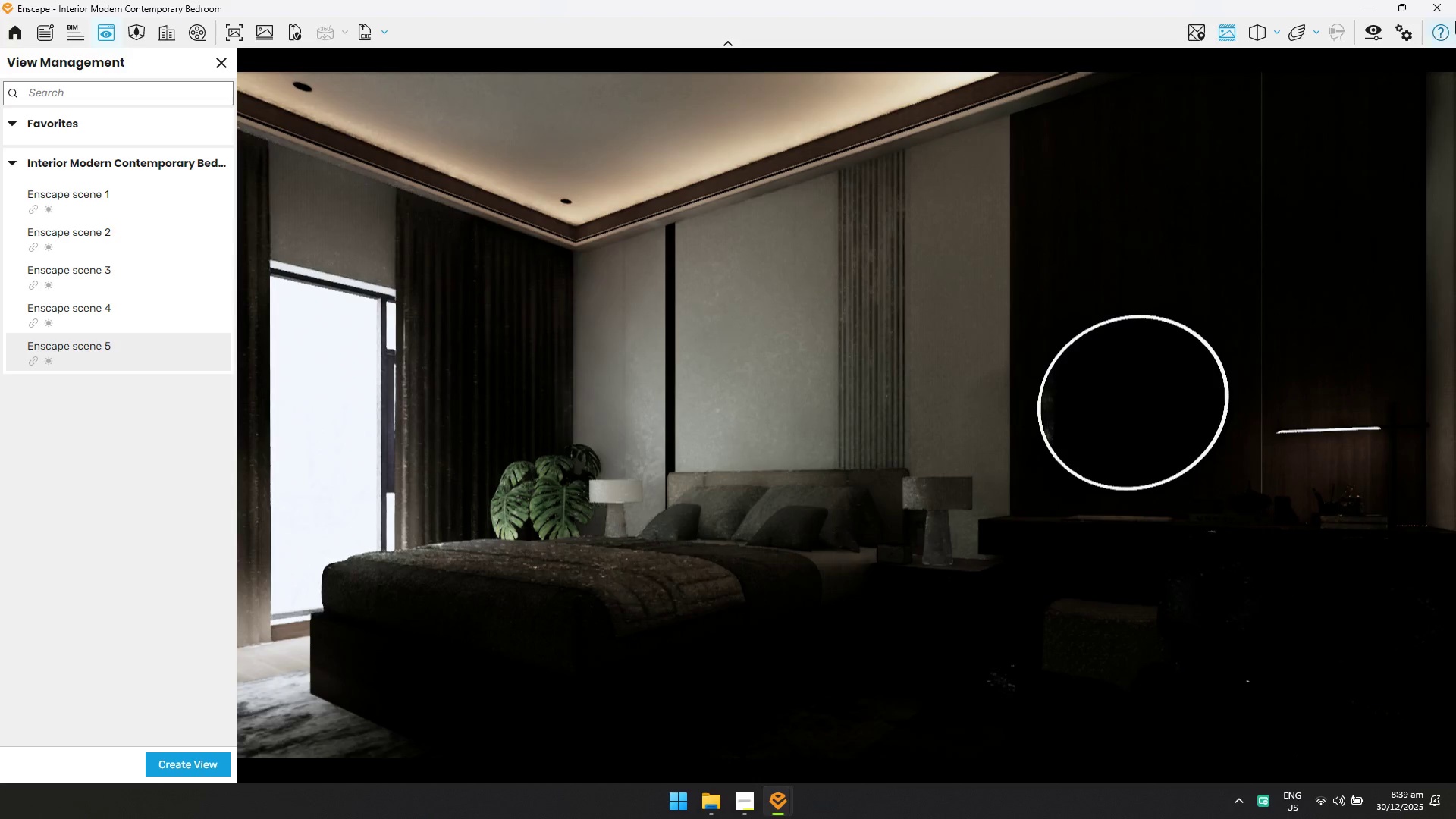 
left_click([1455, 1])
 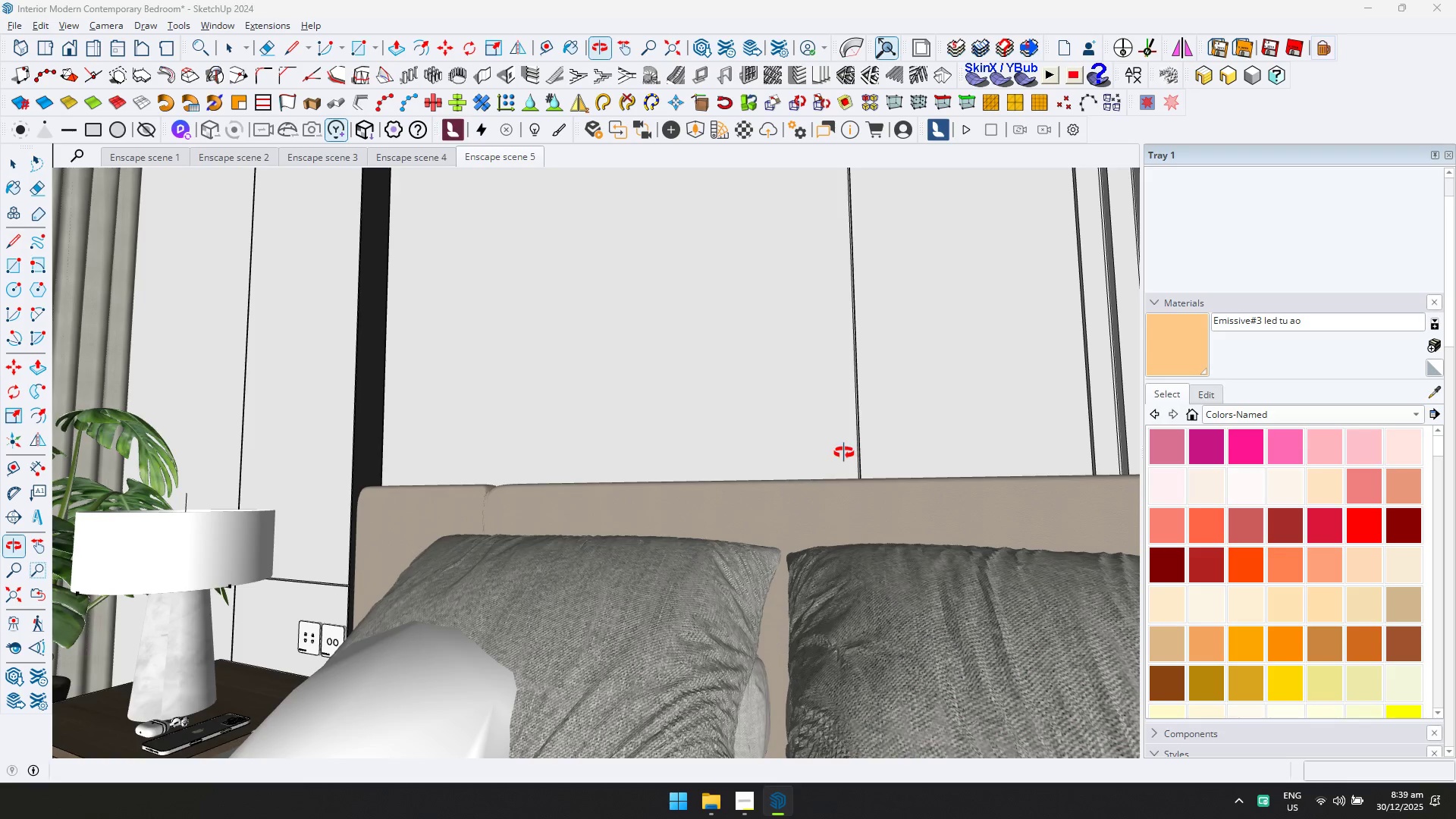 
key(Space)
 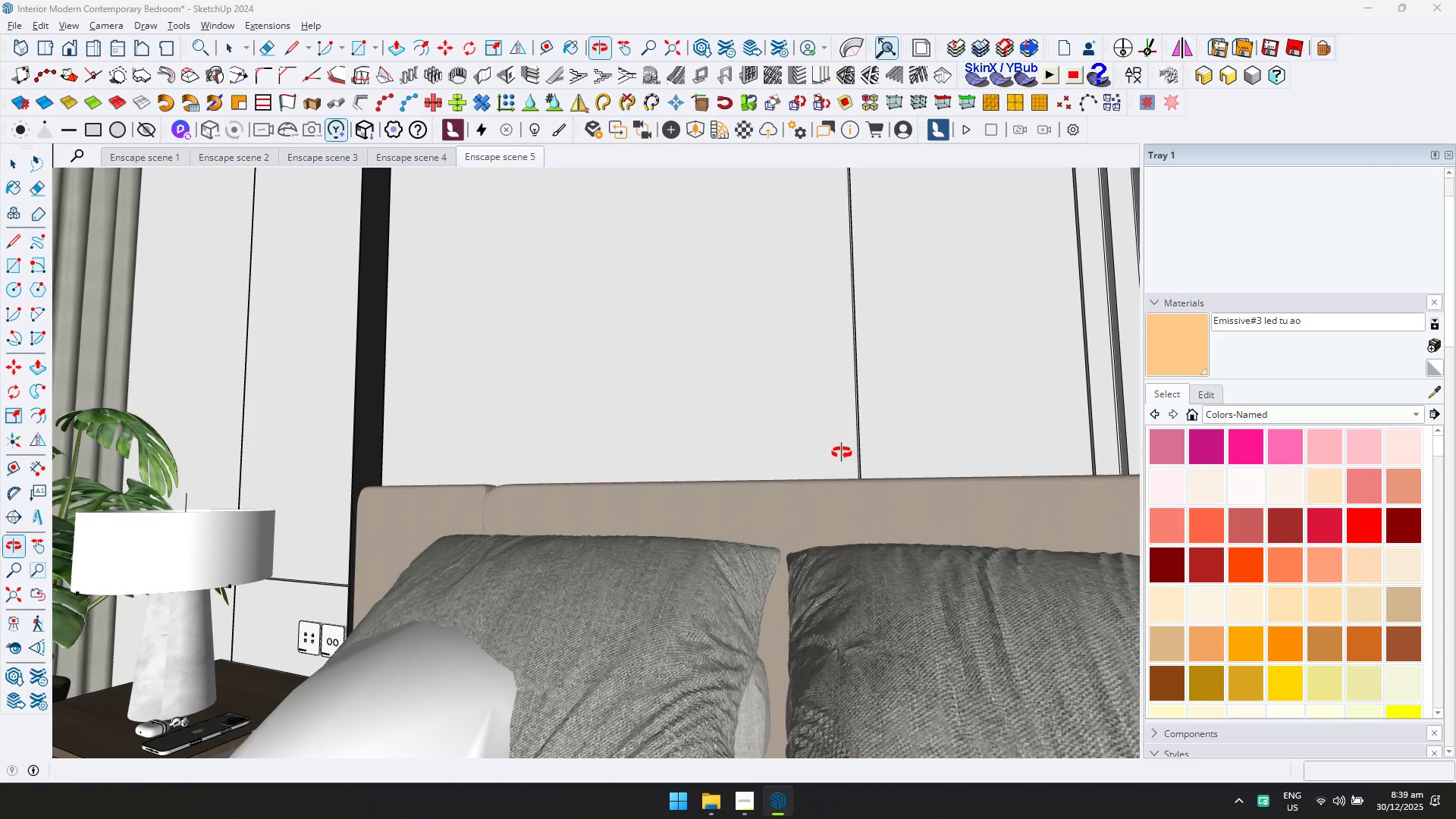 
scroll: coordinate [740, 479], scroll_direction: down, amount: 12.0
 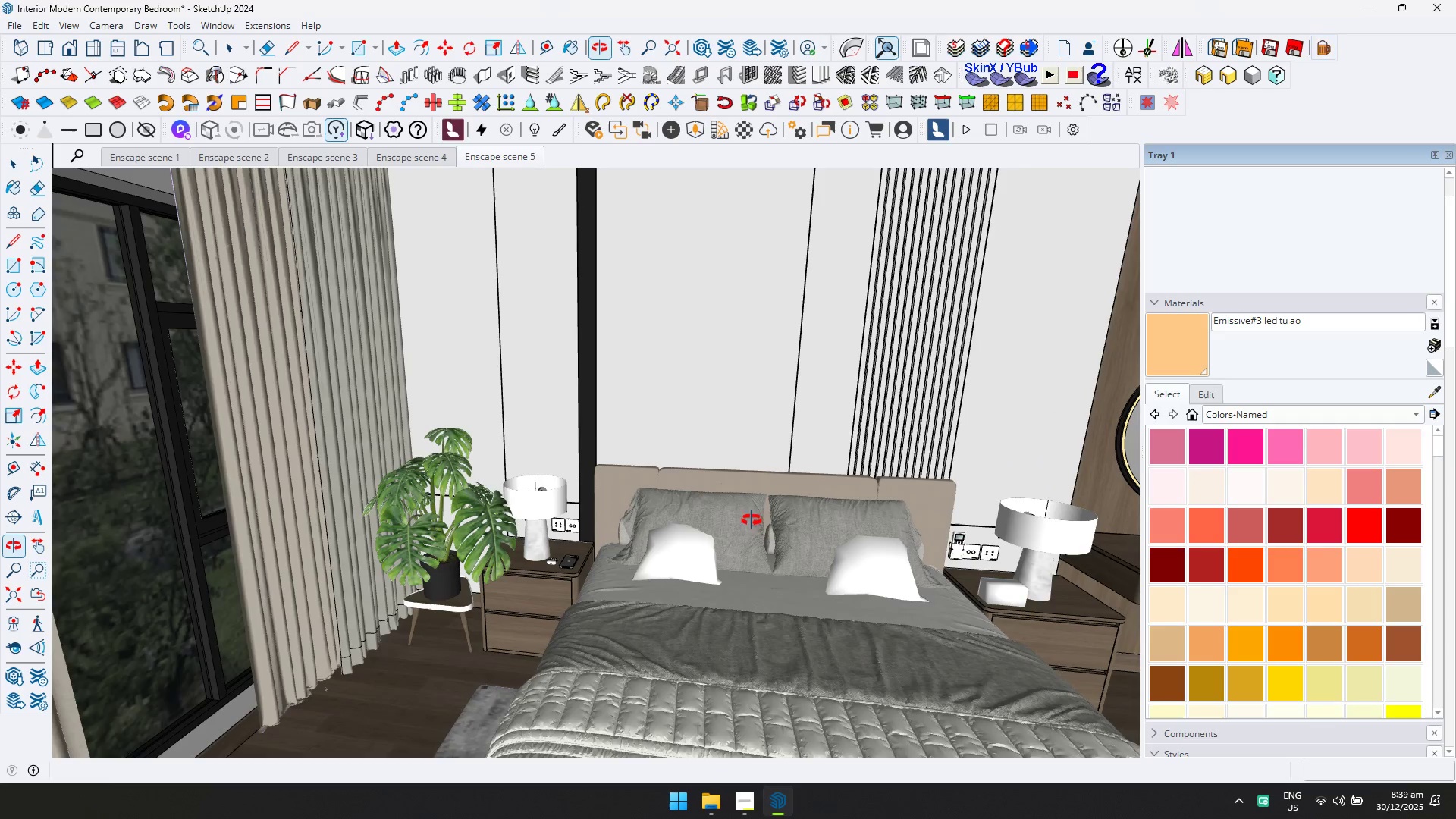 
key(Space)
 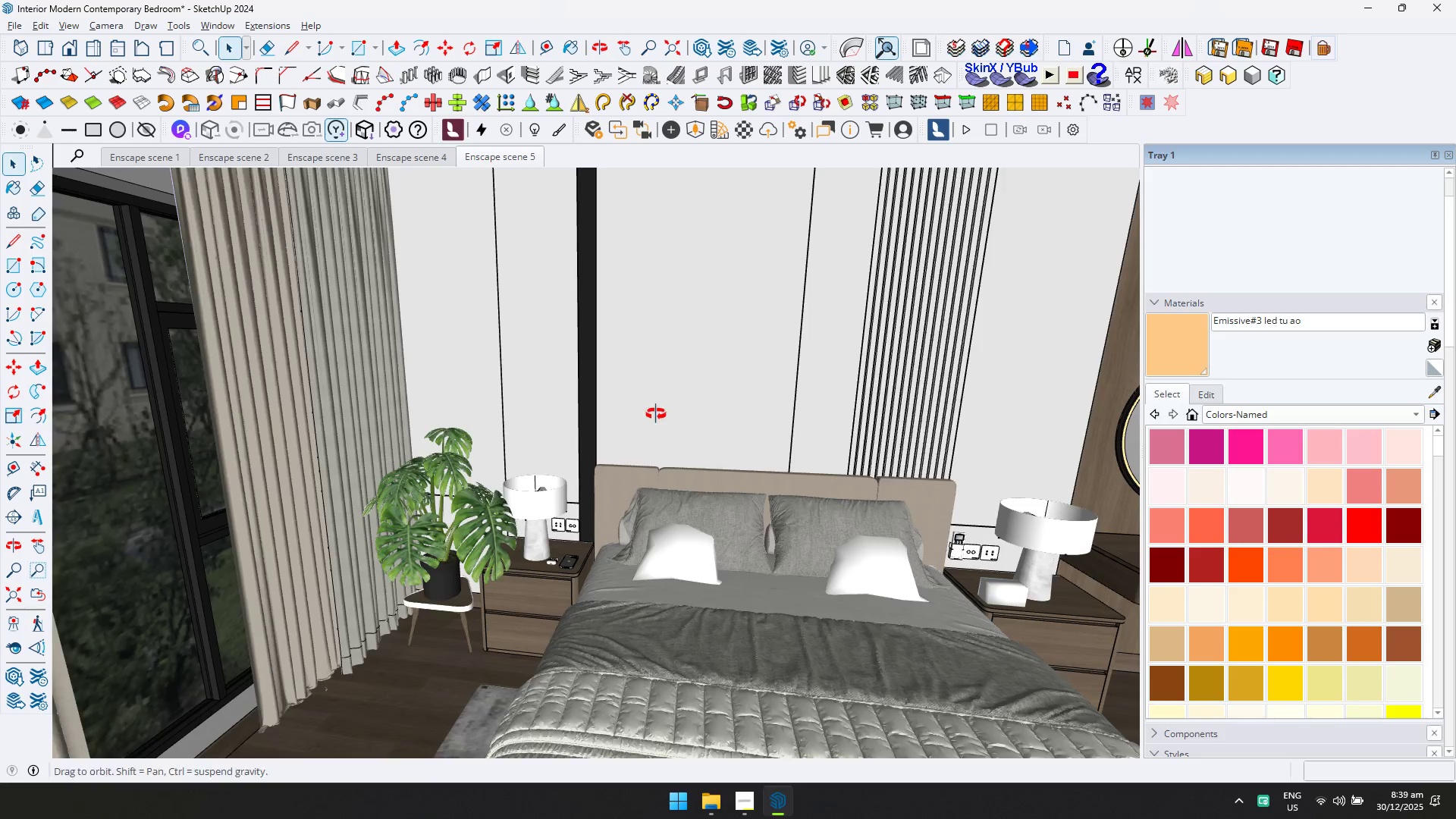 
key(Shift+ShiftLeft)
 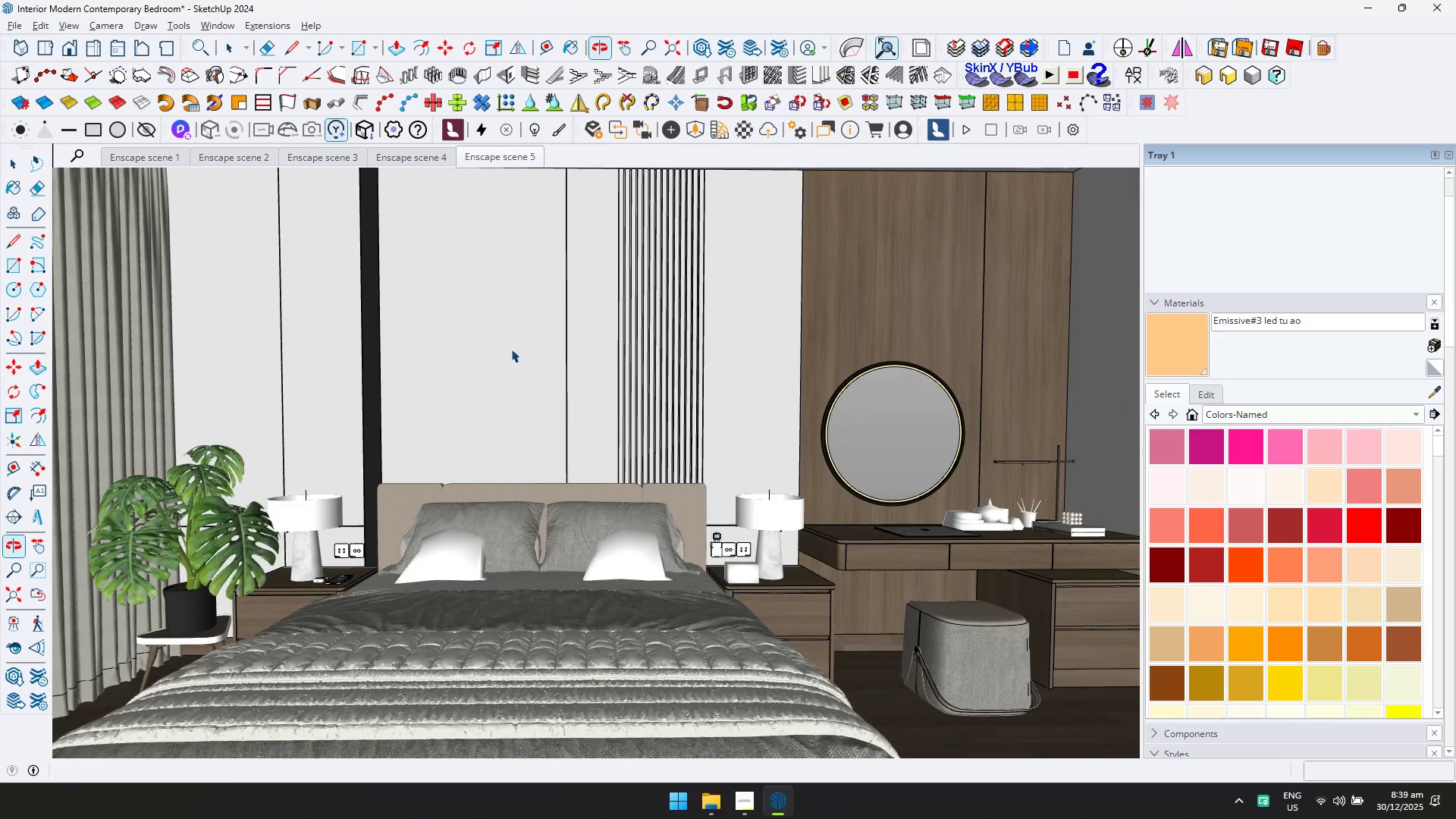 
left_click([268, 26])
 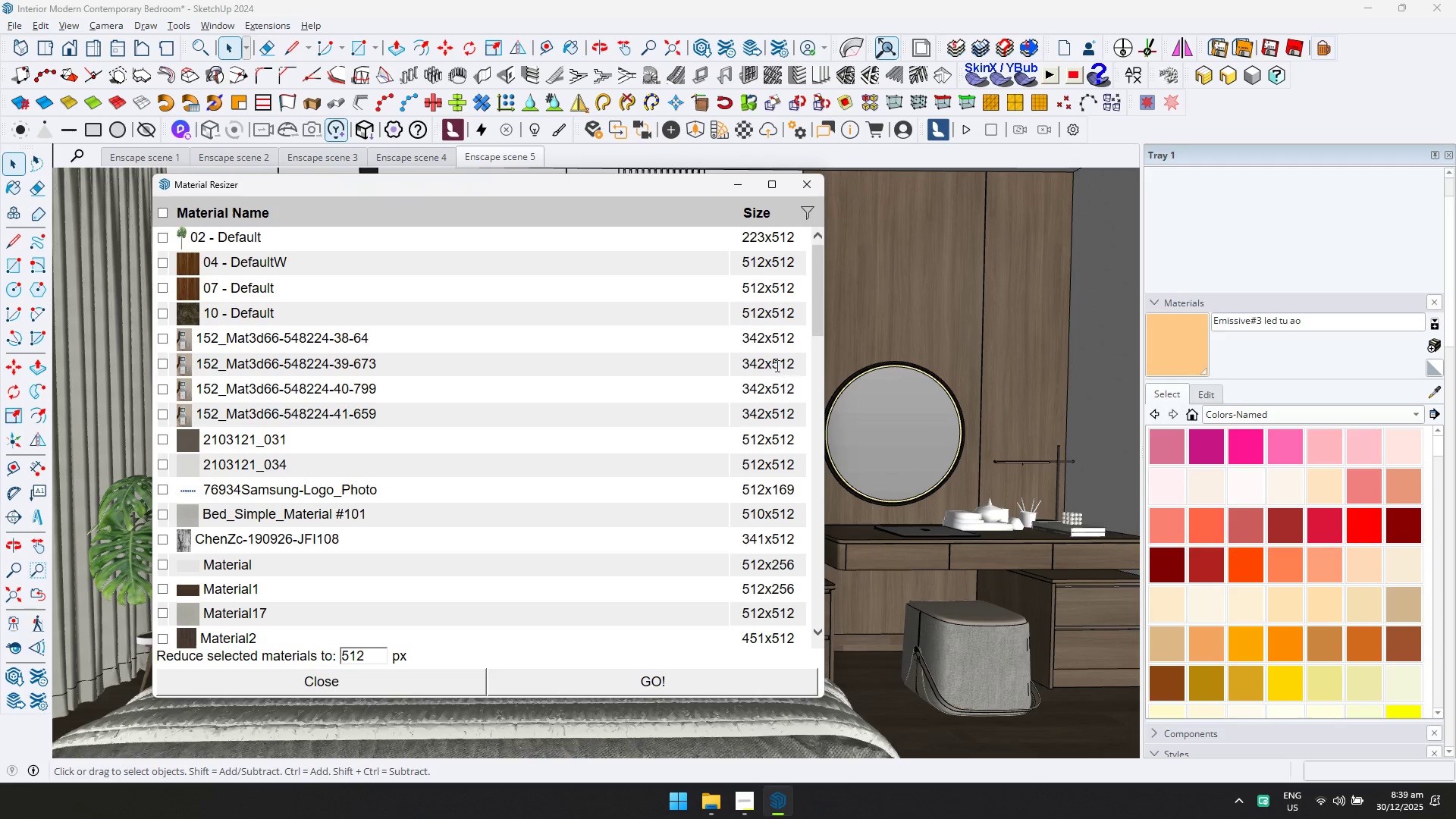 
left_click([816, 180])
 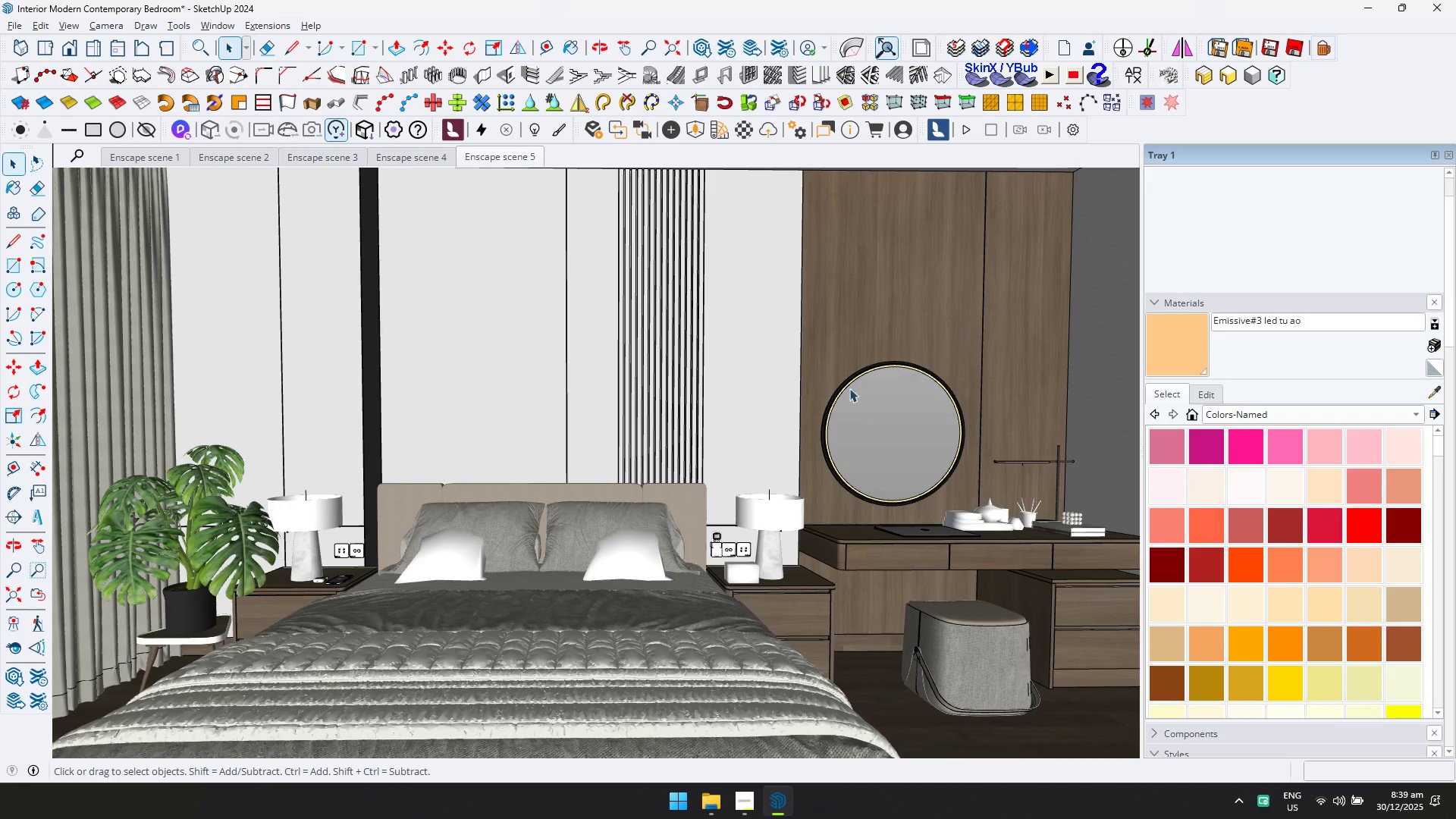 
key(Shift+ShiftLeft)
 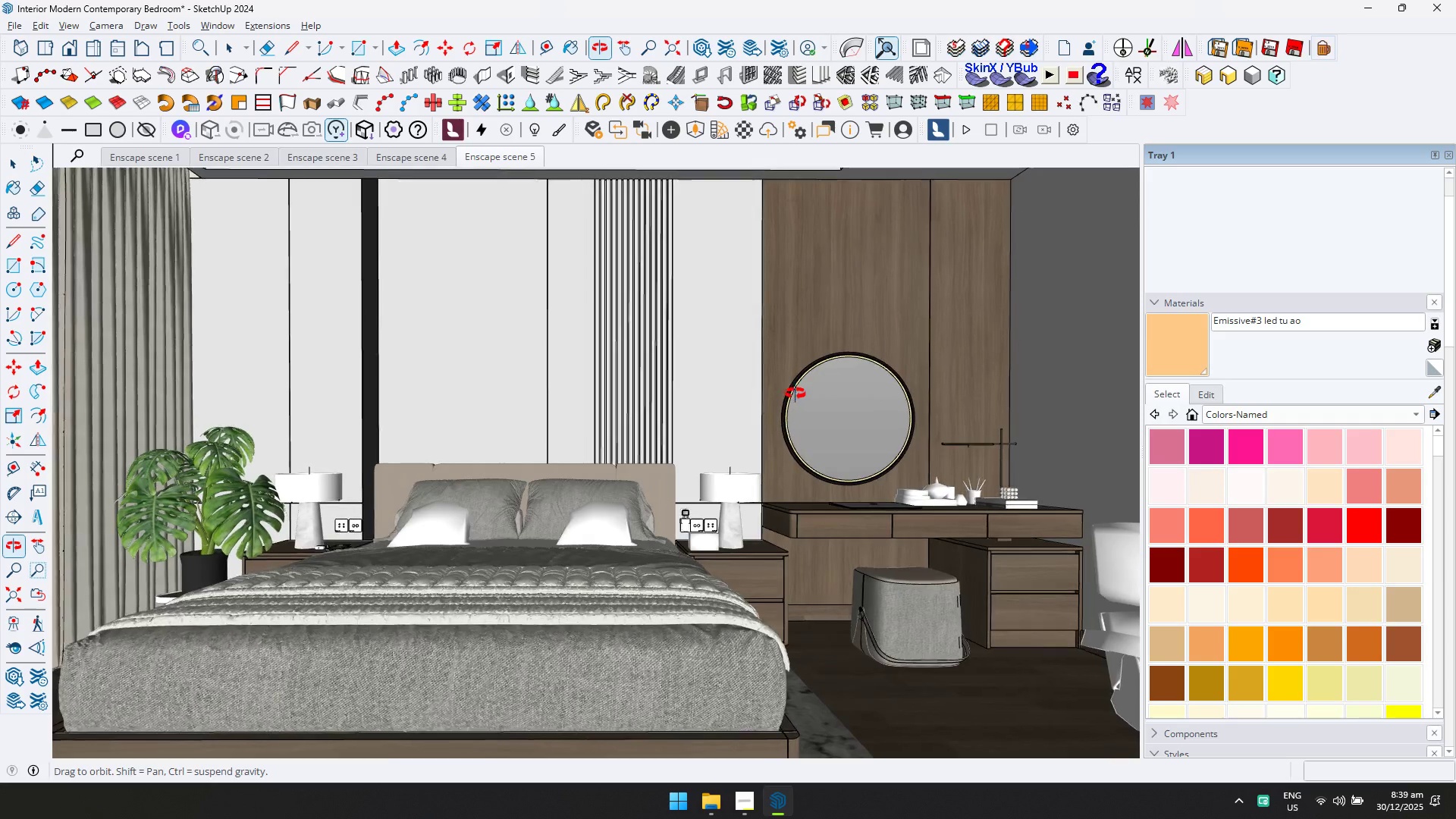 
scroll: coordinate [852, 414], scroll_direction: down, amount: 1.0
 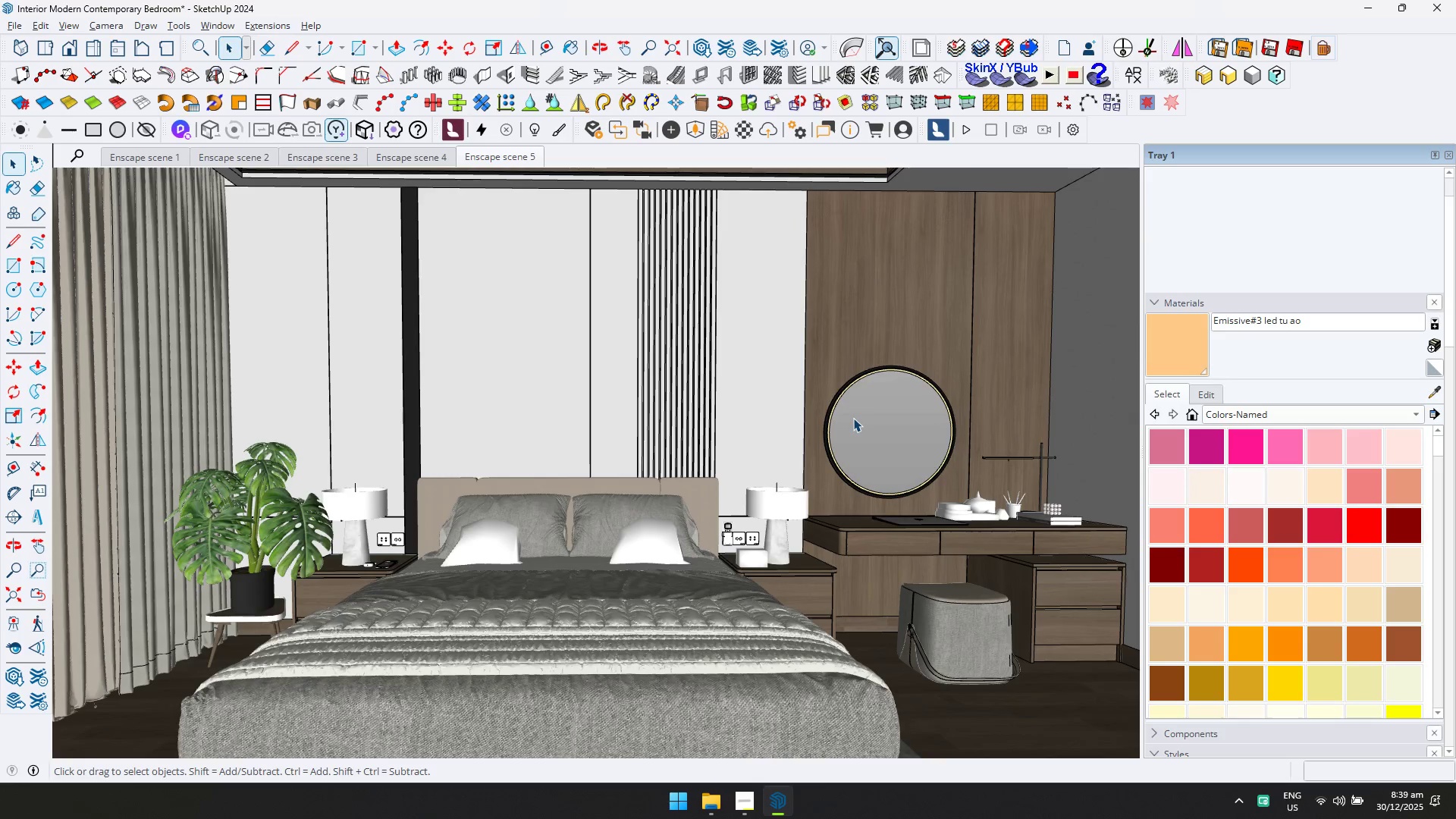 
key(Control+ControlLeft)
 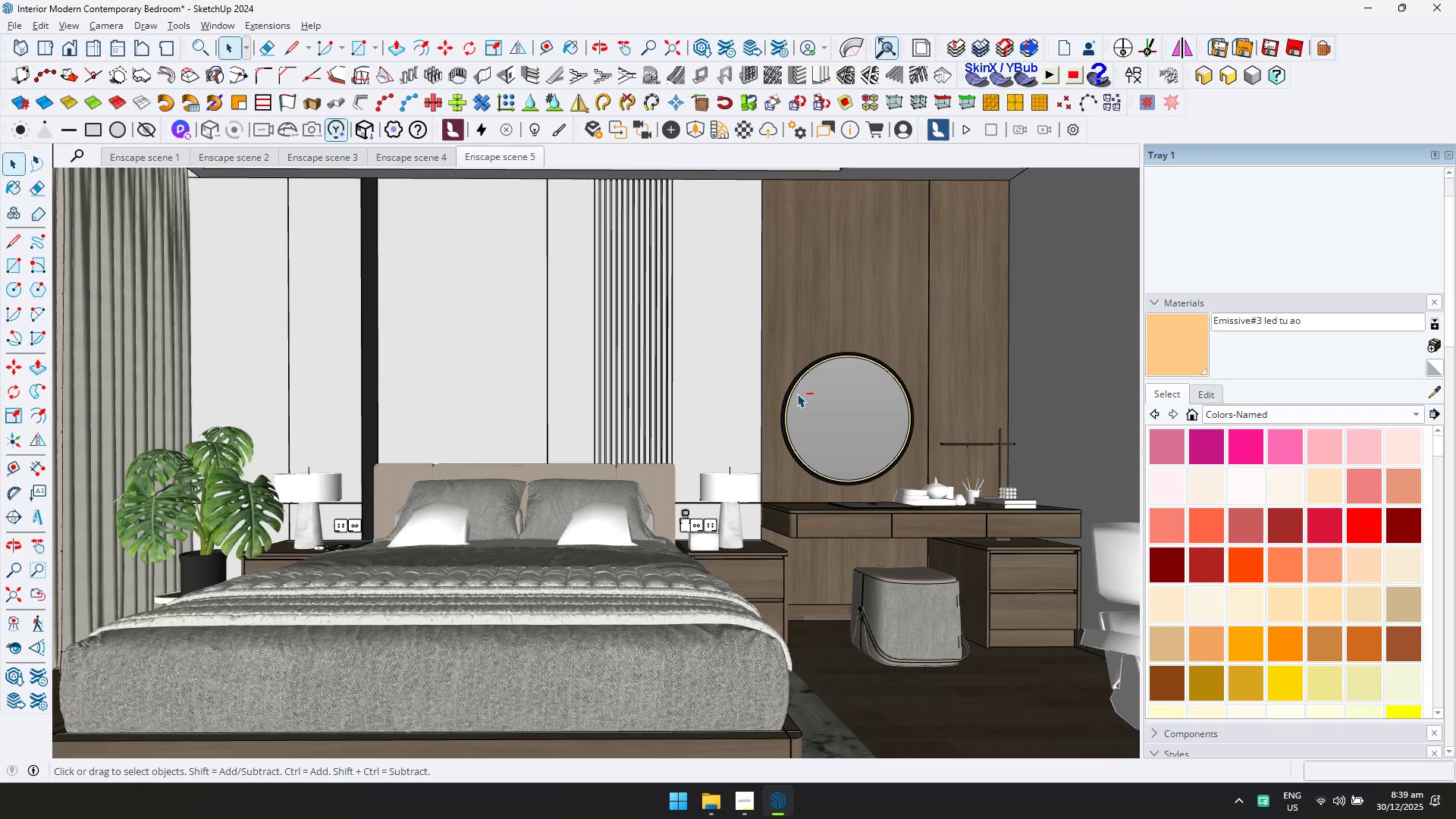 
key(Control+S)
 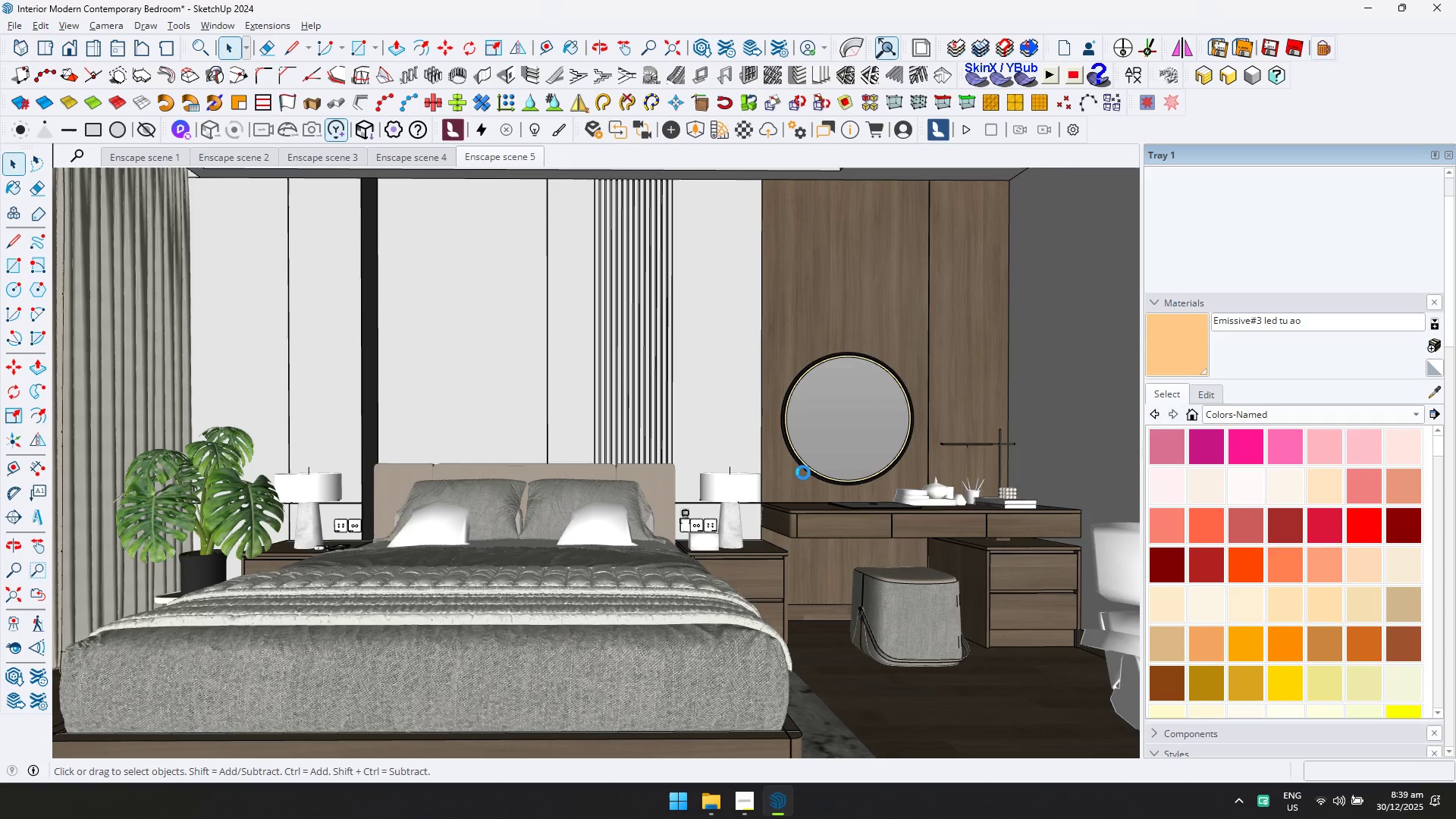 
key(Meta+MetaLeft)
 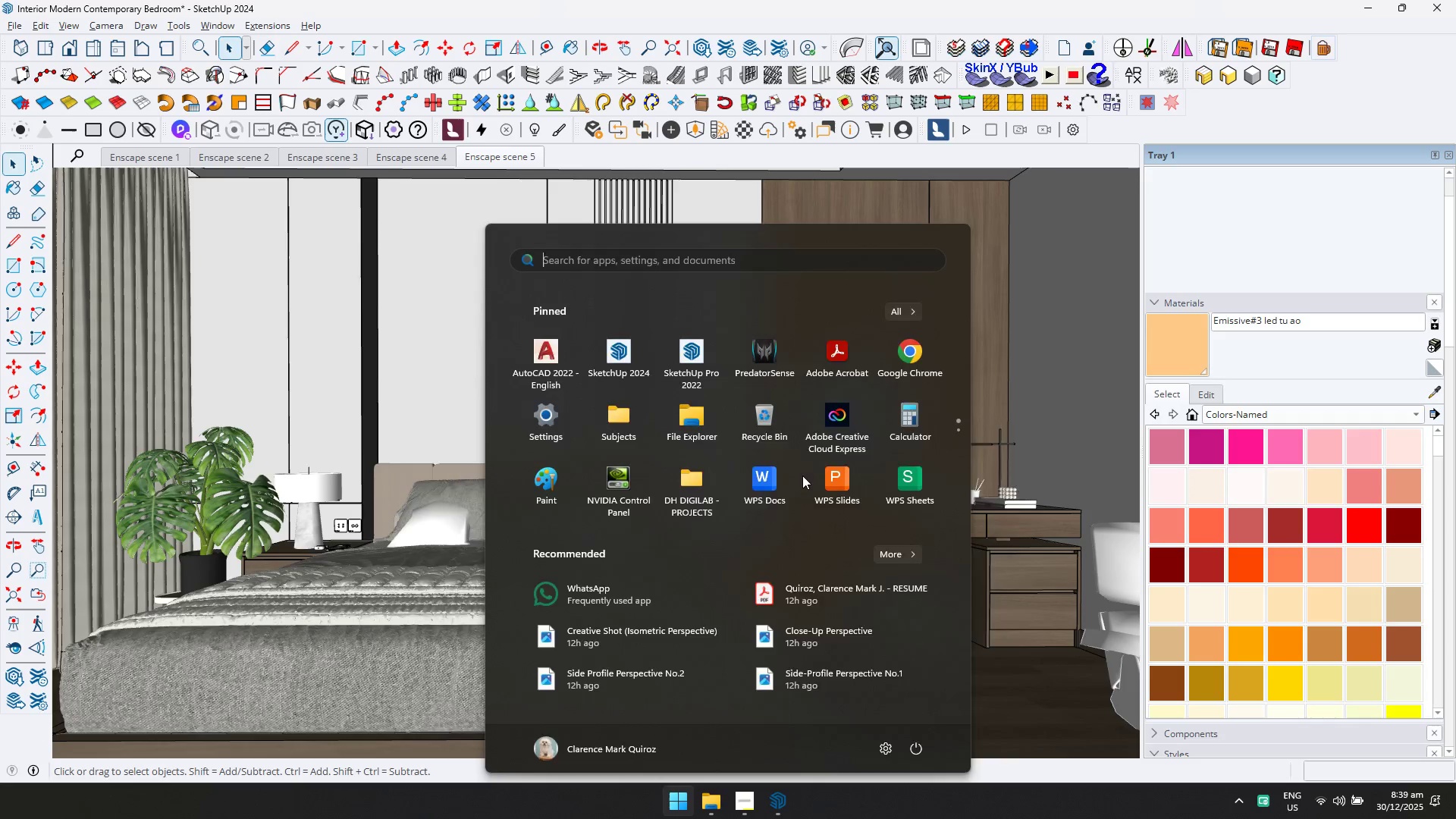 
type(ad)
 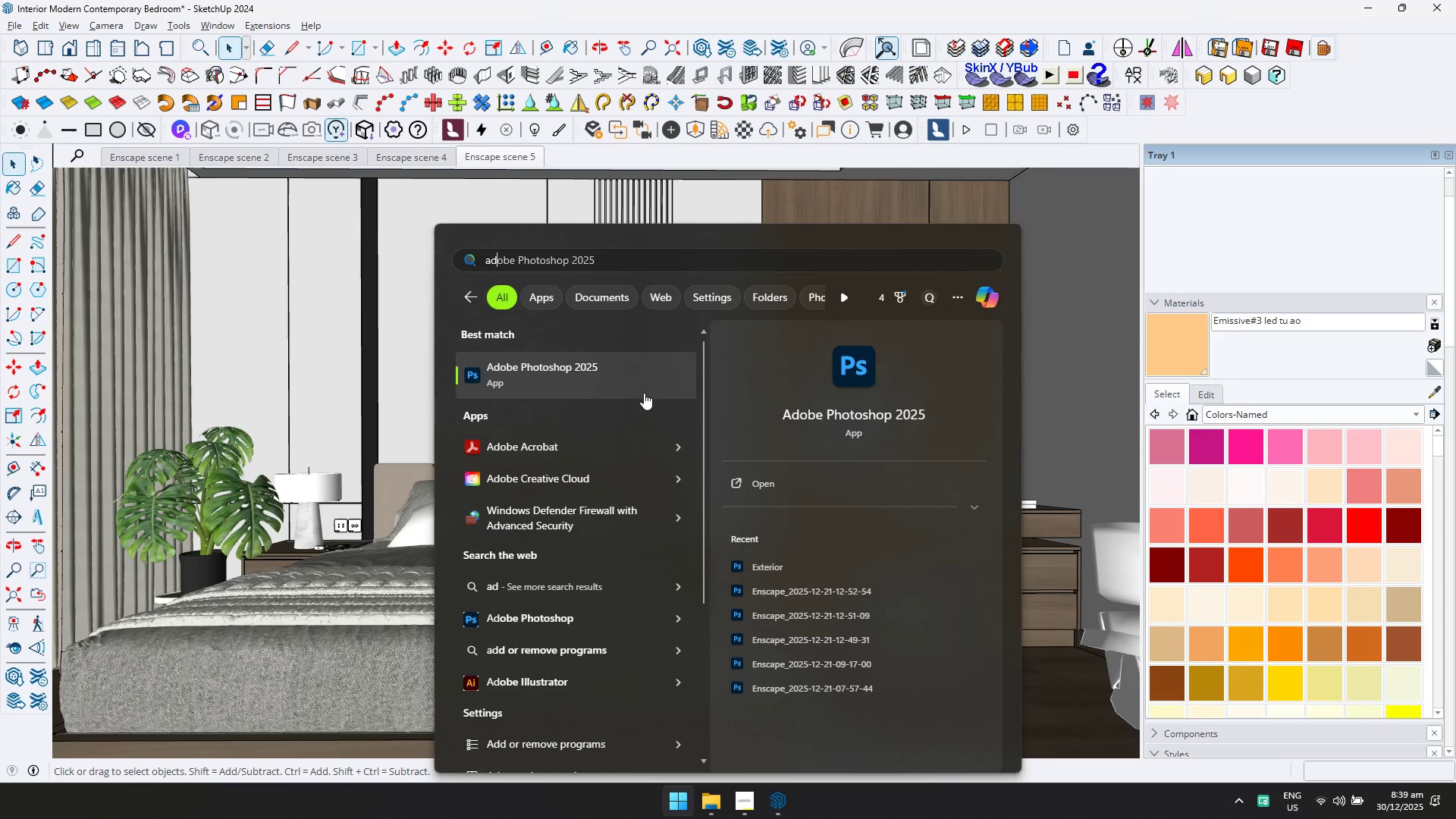 
left_click([635, 384])
 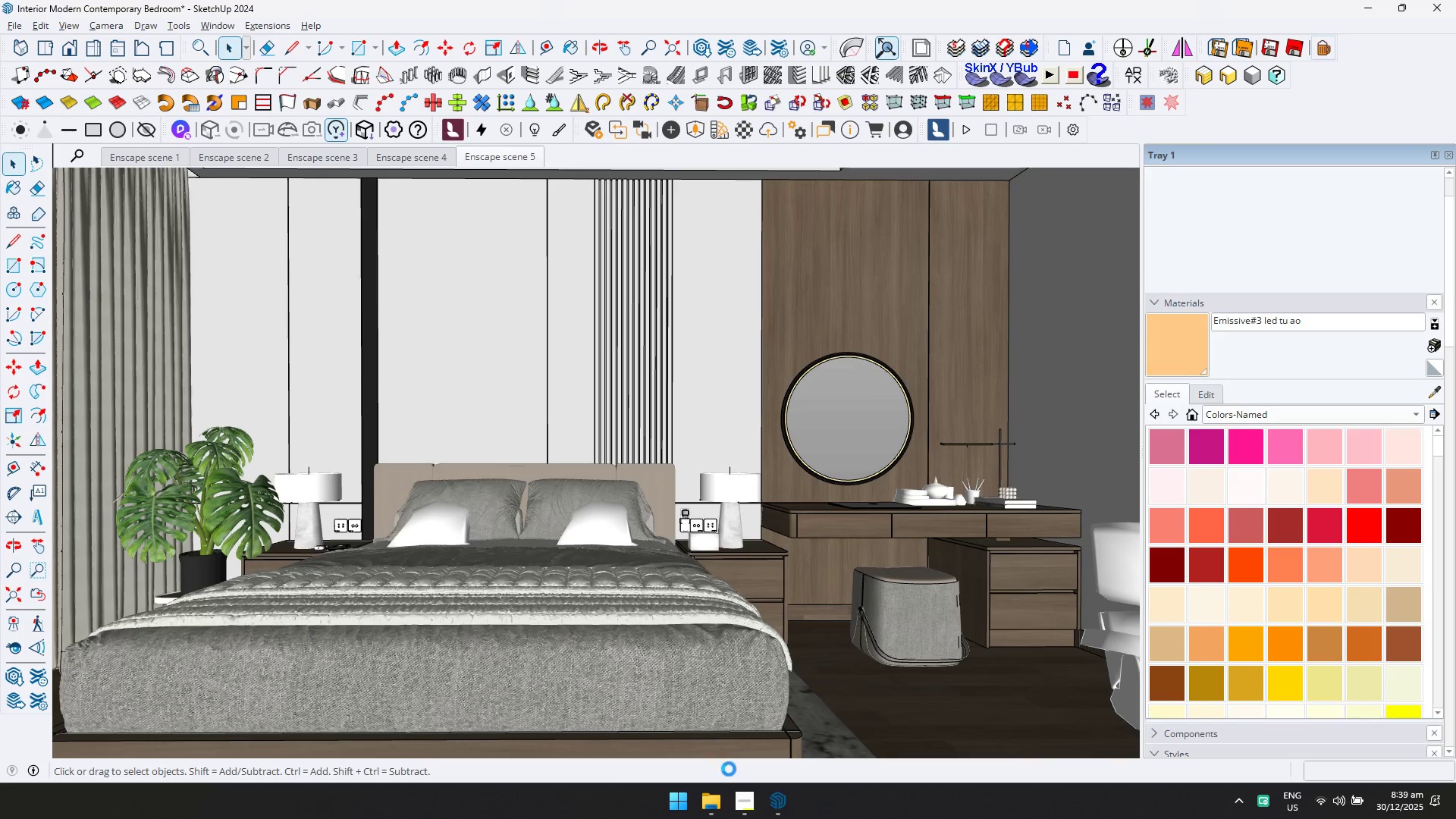 
left_click([739, 801])